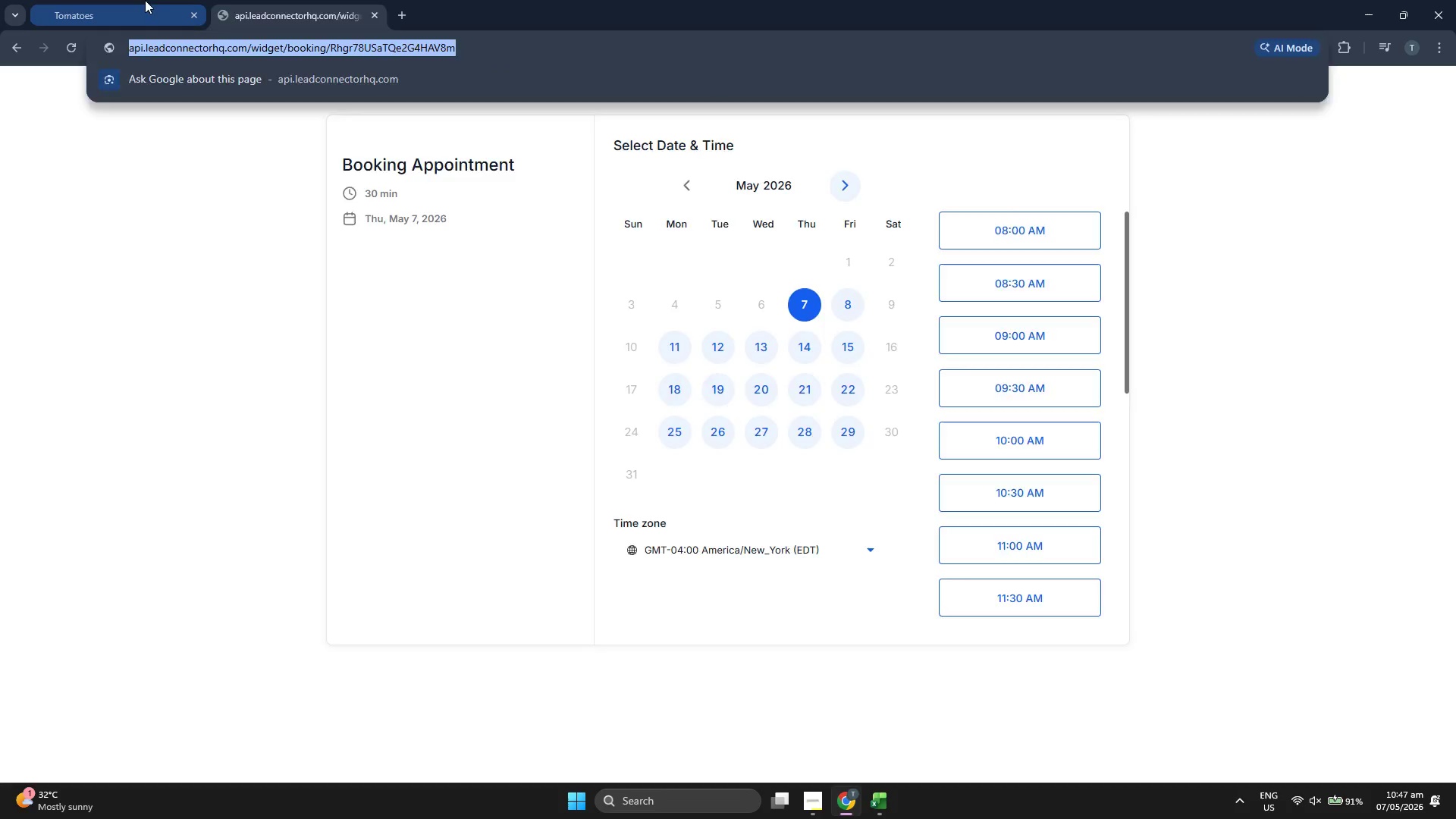 
left_click([145, 0])
 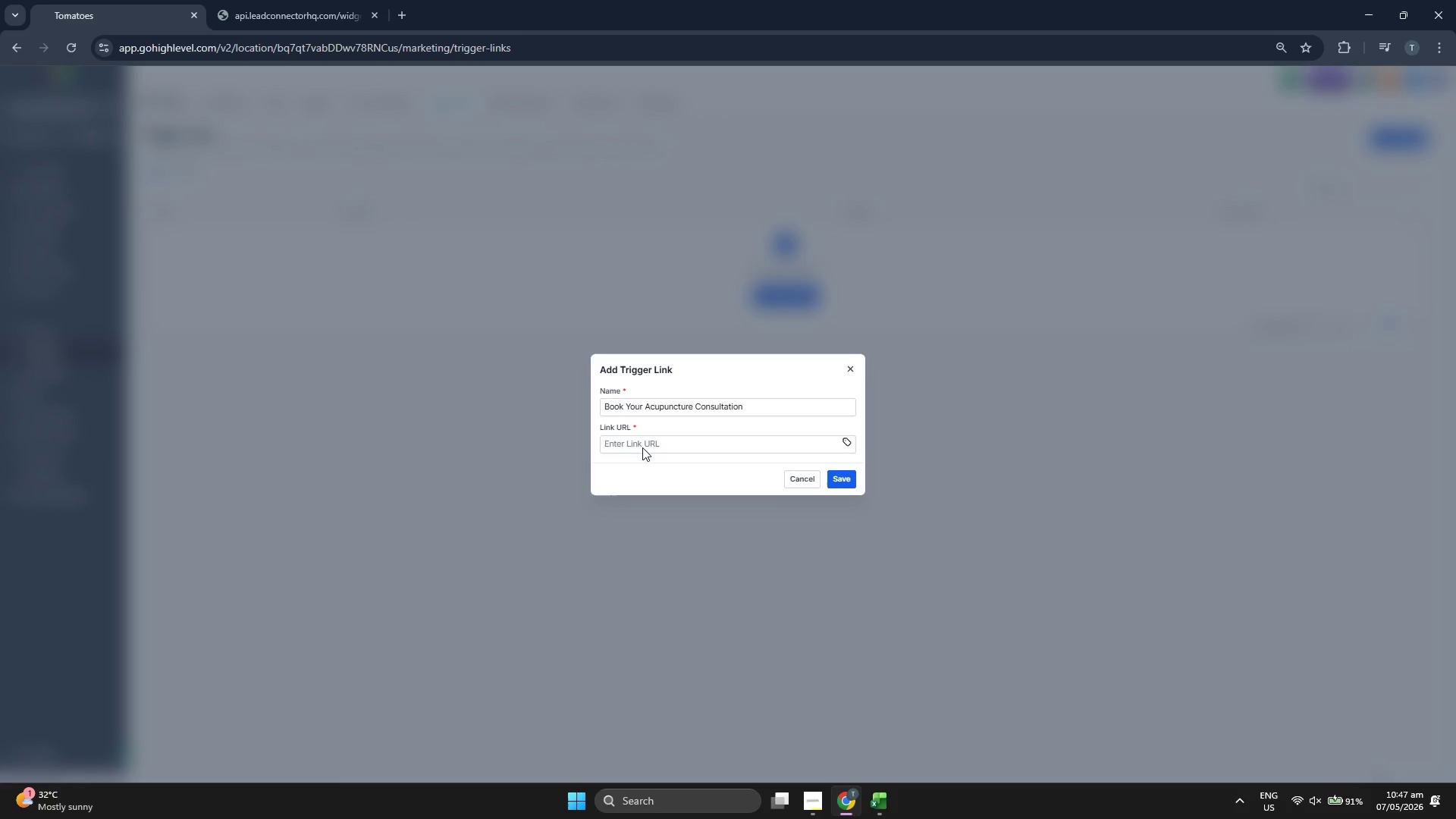 
left_click([645, 447])
 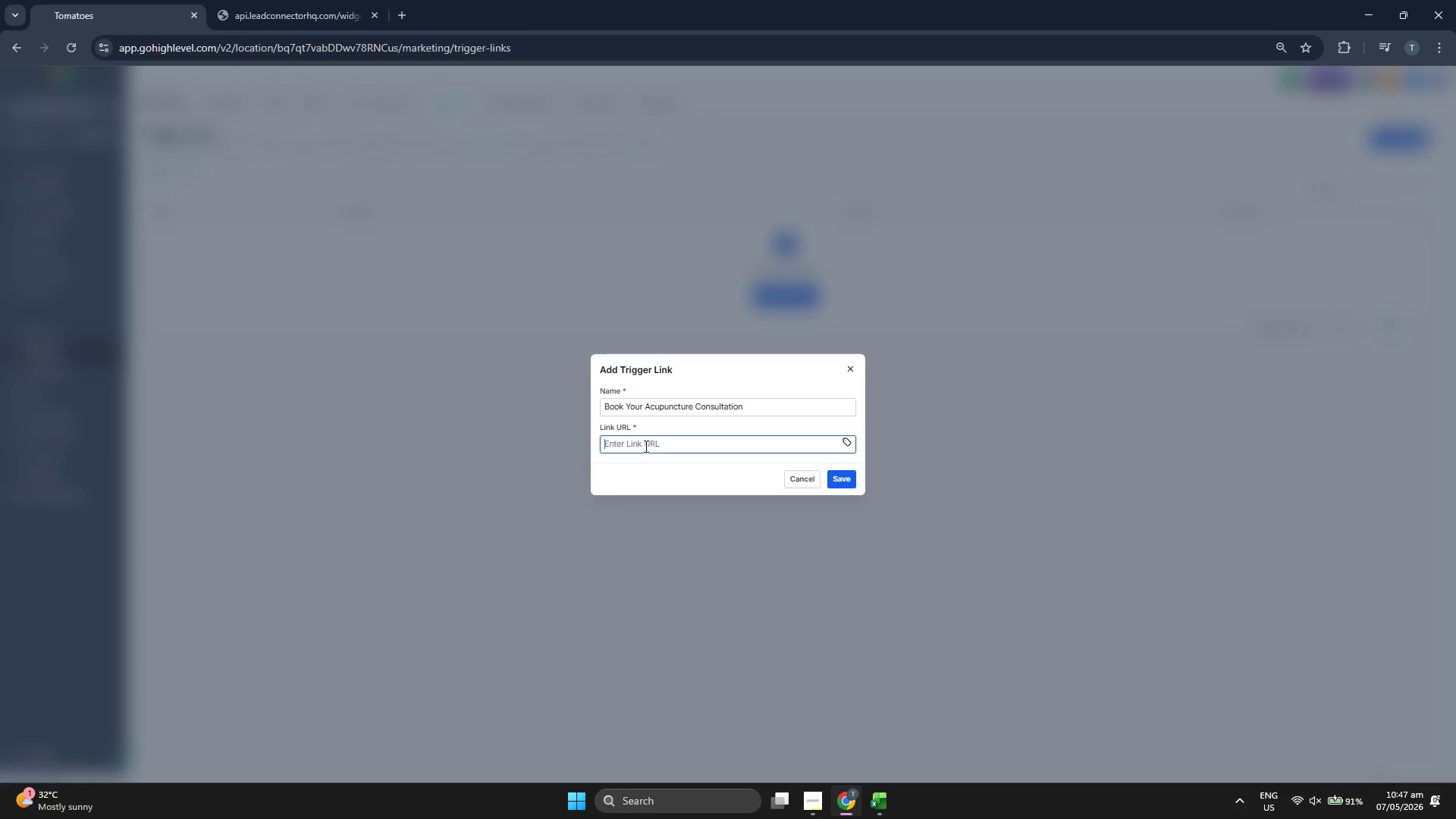 
key(Control+V)
 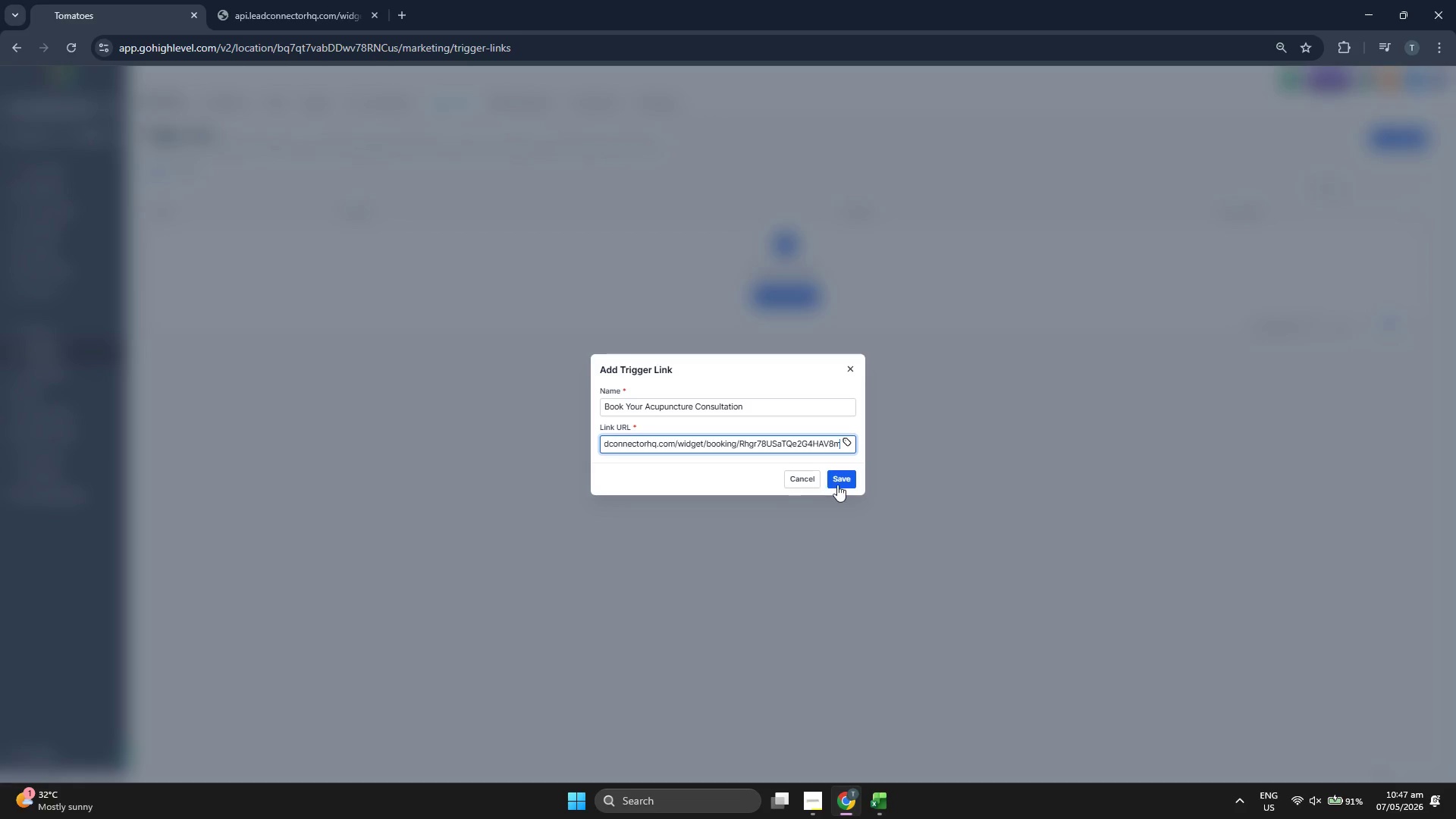 
left_click([841, 485])
 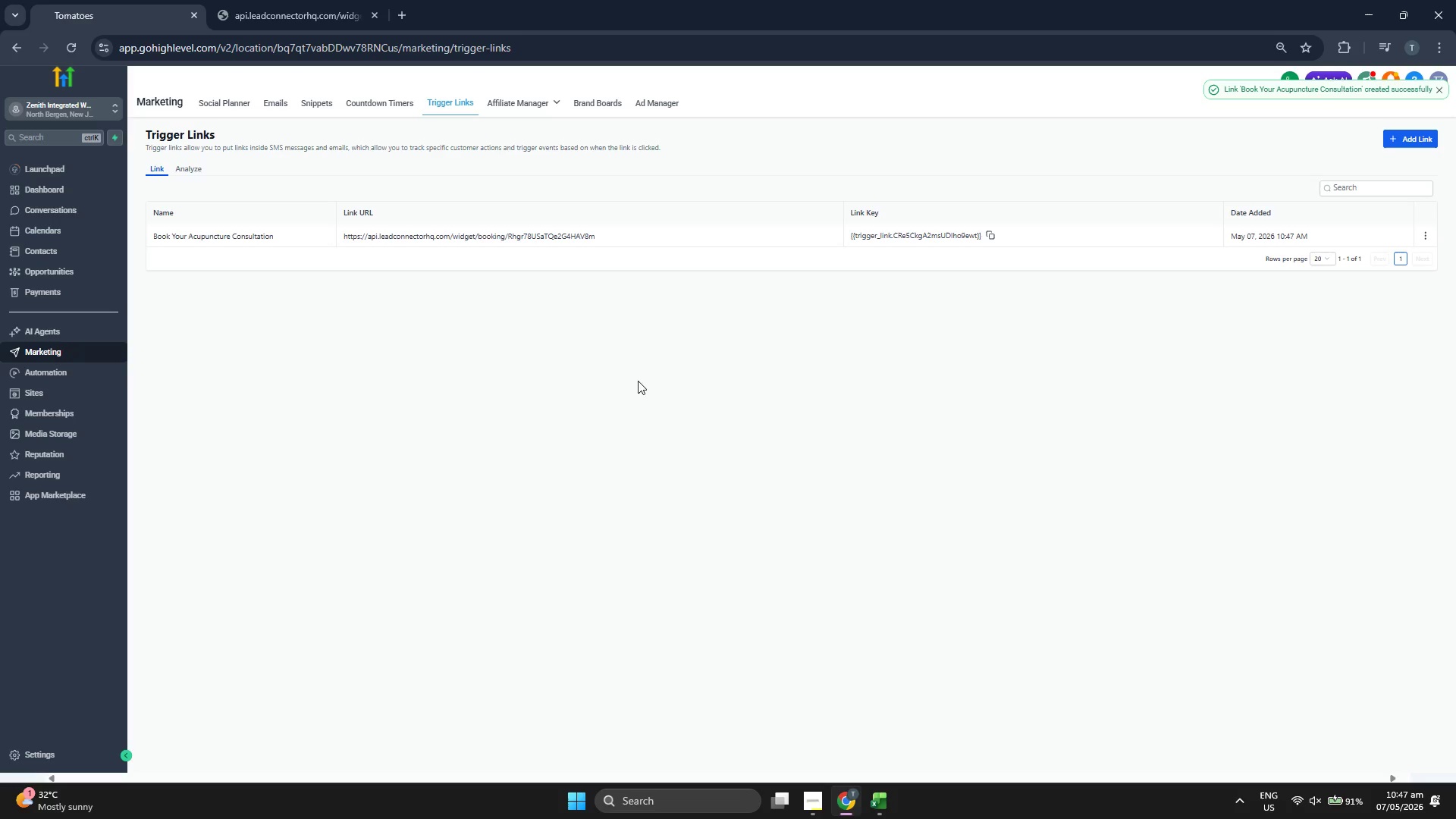 
wait(5.64)
 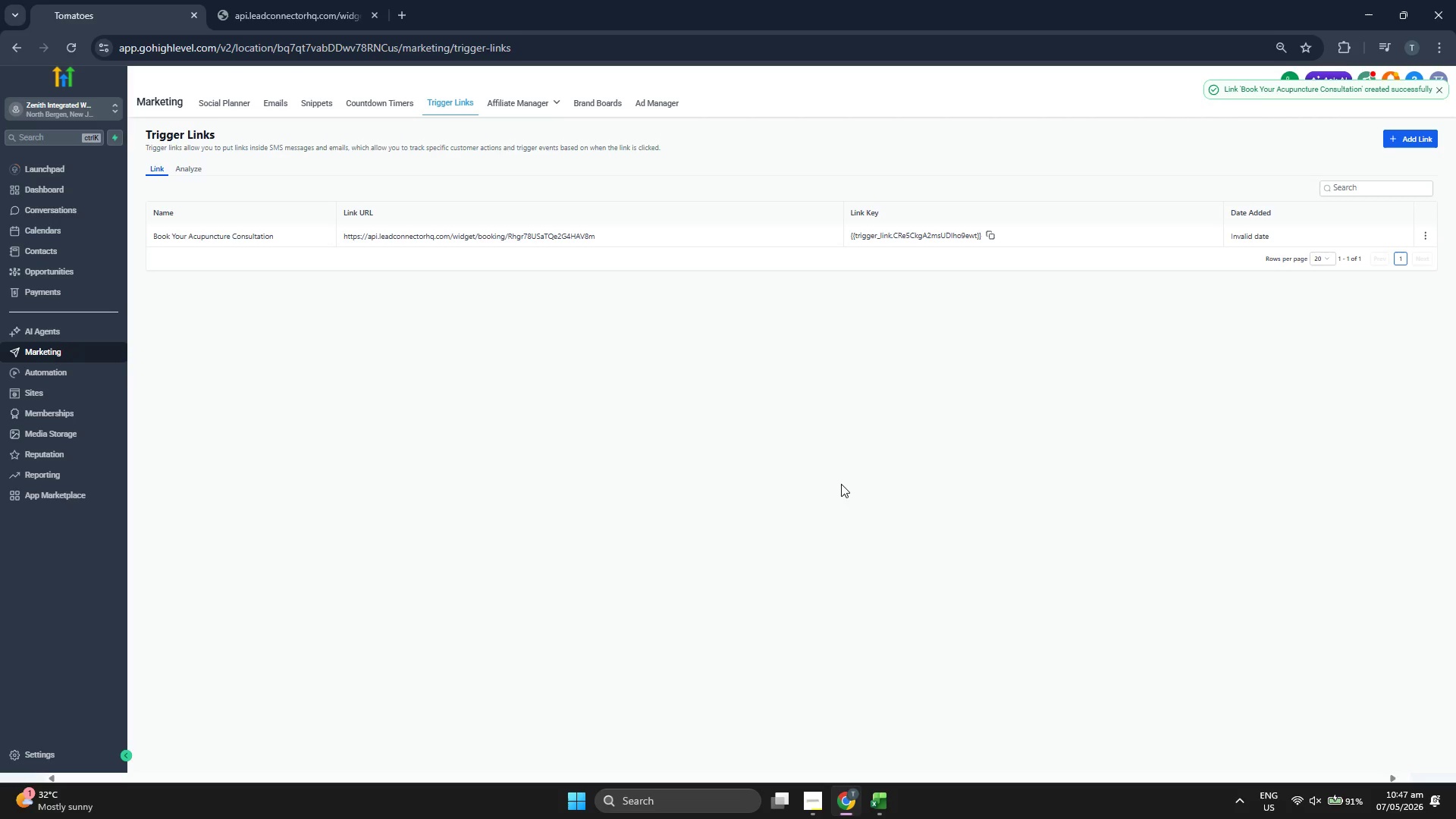 
left_click([1407, 139])
 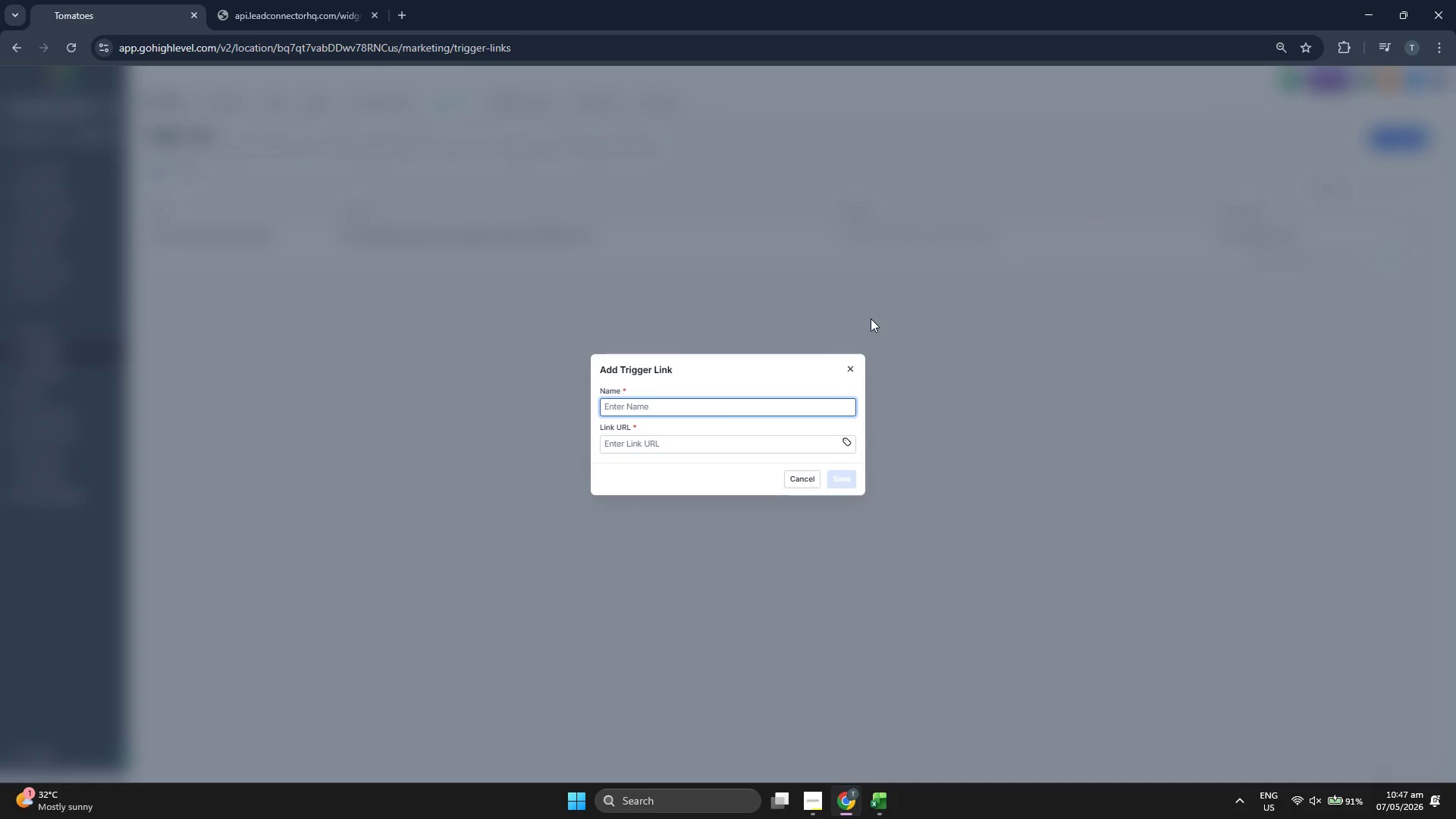 
type(Schedule Your Naturopathc)
key(Backspace)
type(c)
key(Backspace)
type(ic ase)
key(Backspace)
key(Backspace)
type(SSESSMENT)
 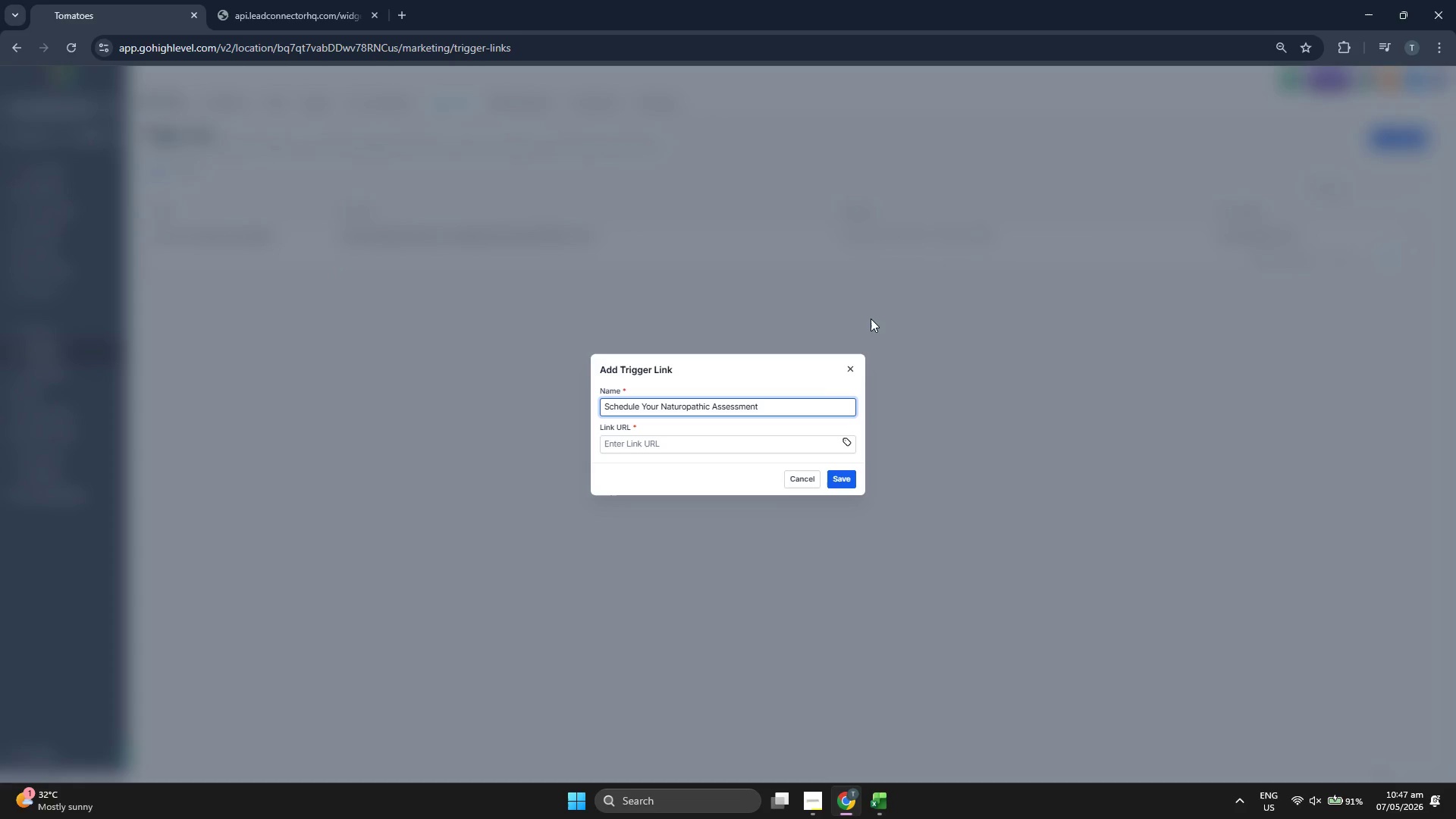 
hold_key(key=CapsLock, duration=0.33)
 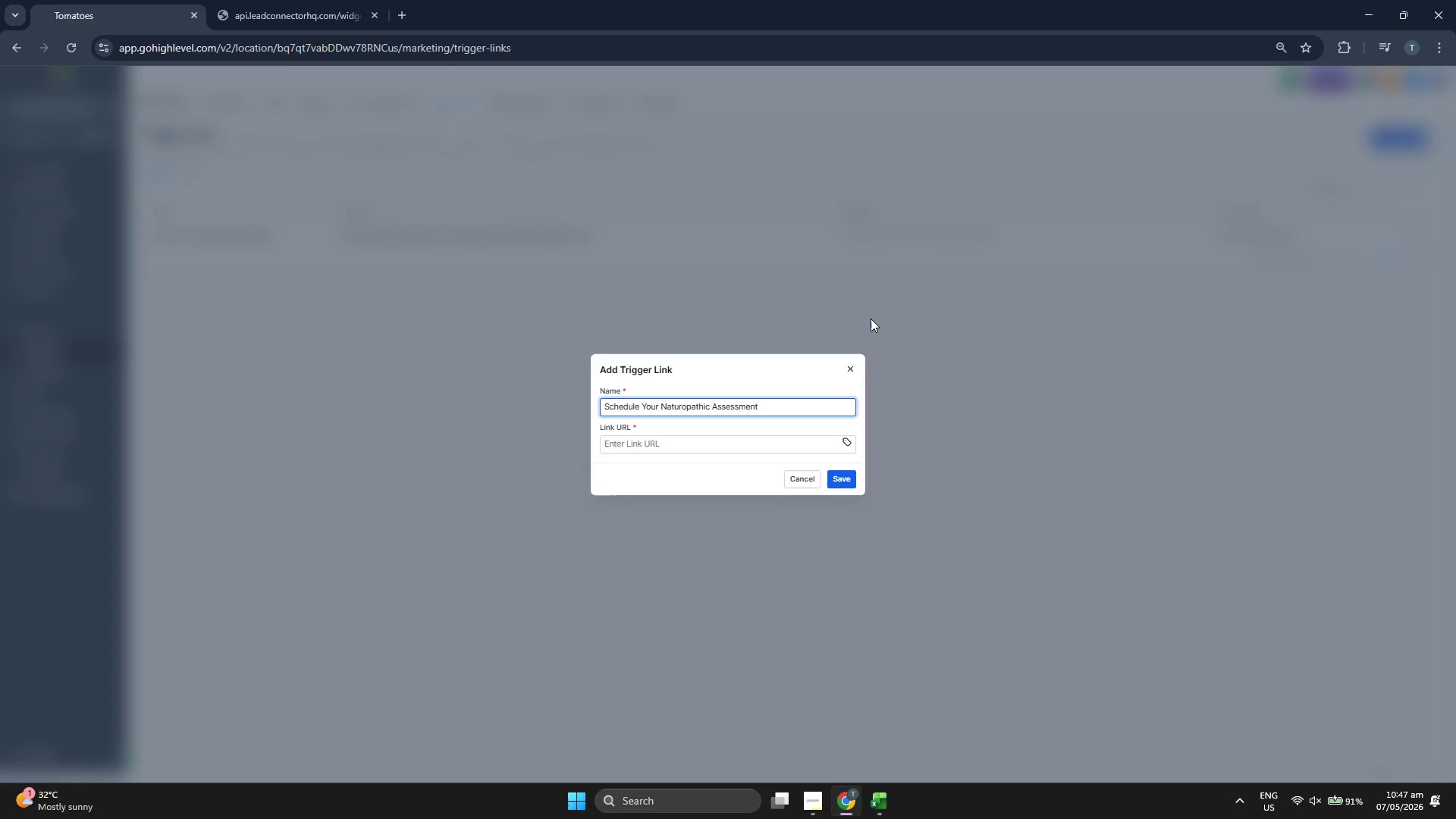 
key(Control+ControlLeft)
 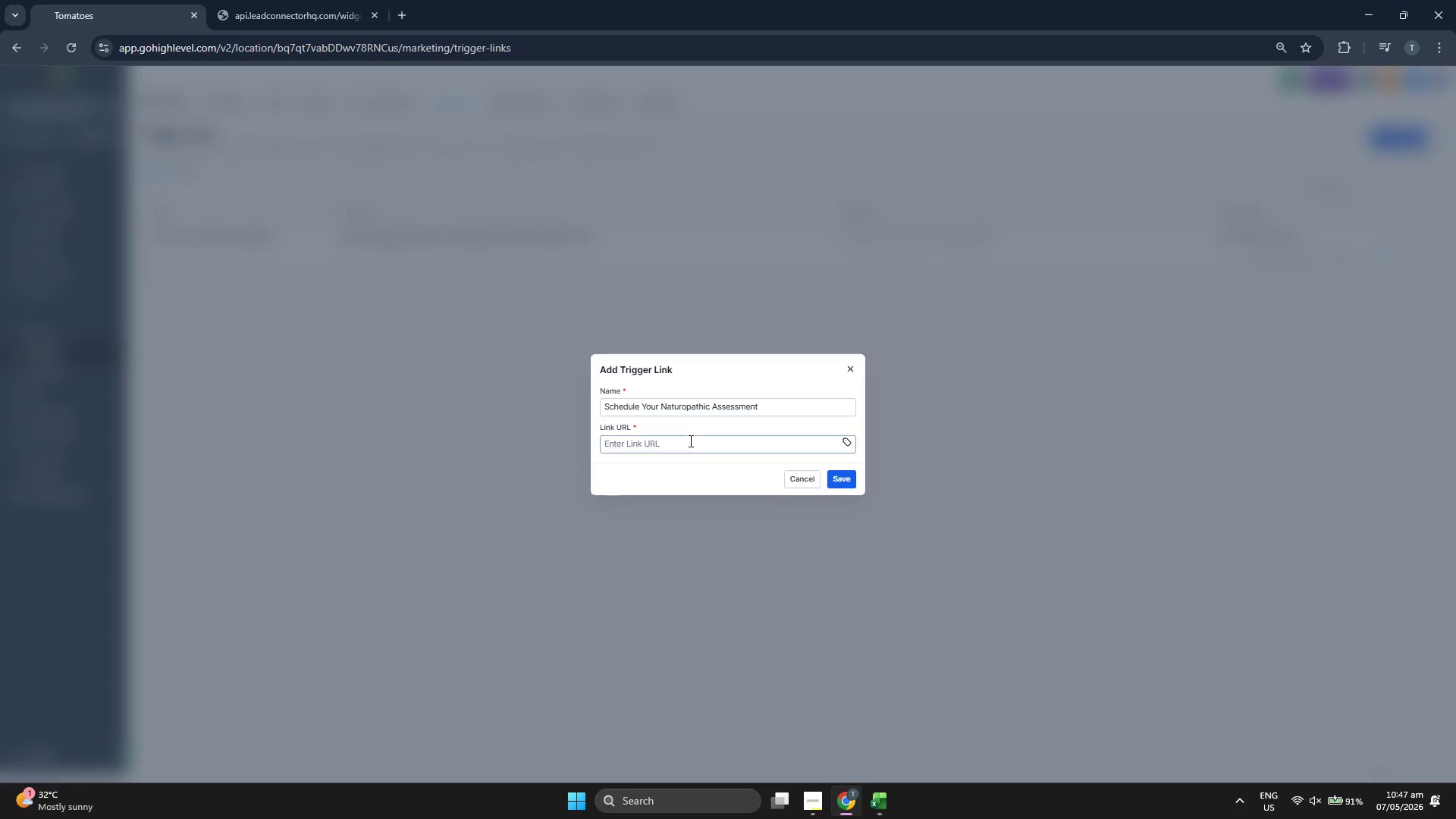 
key(Control+V)